 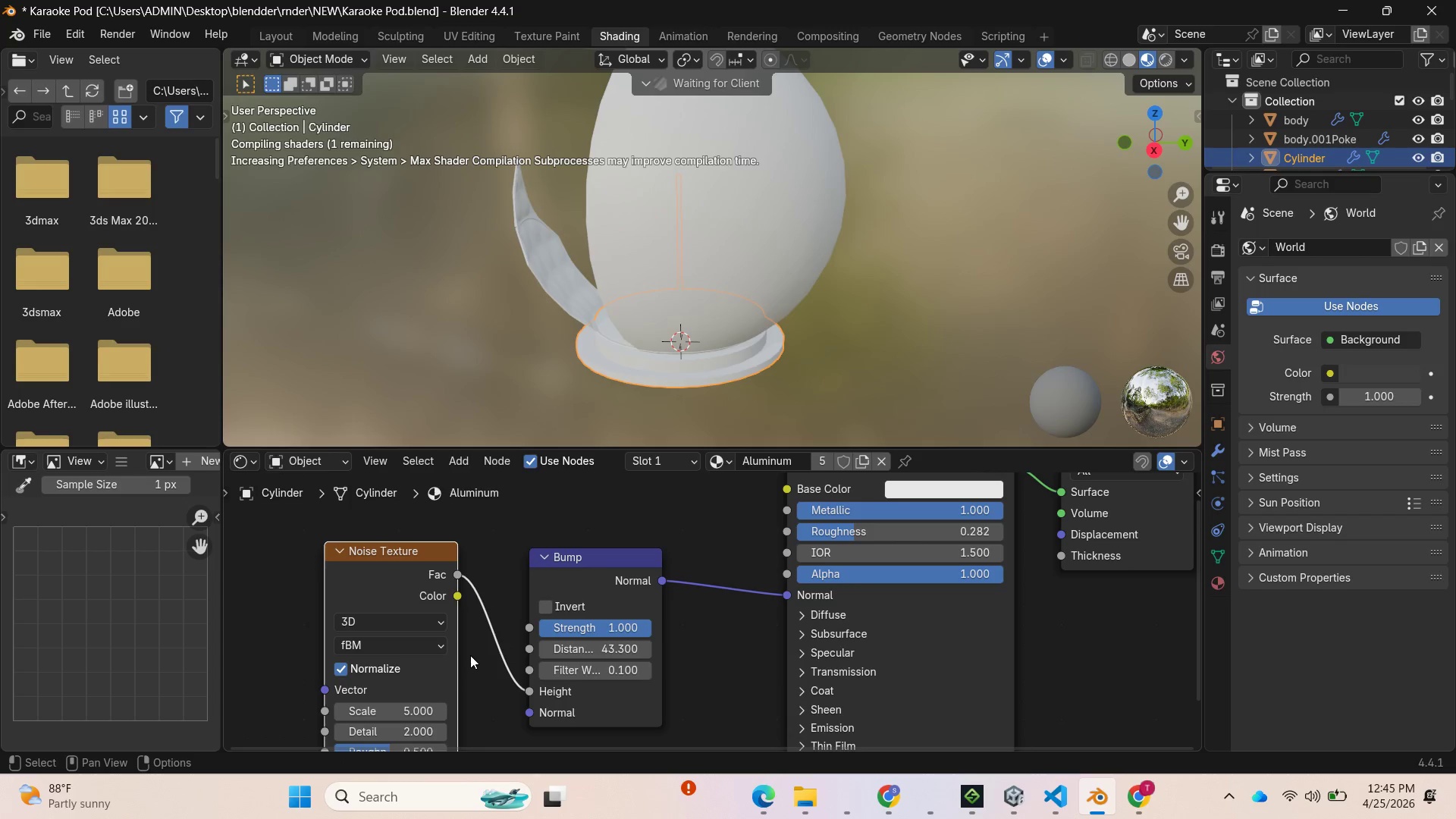 
scroll: coordinate [424, 687], scroll_direction: down, amount: 2.0
 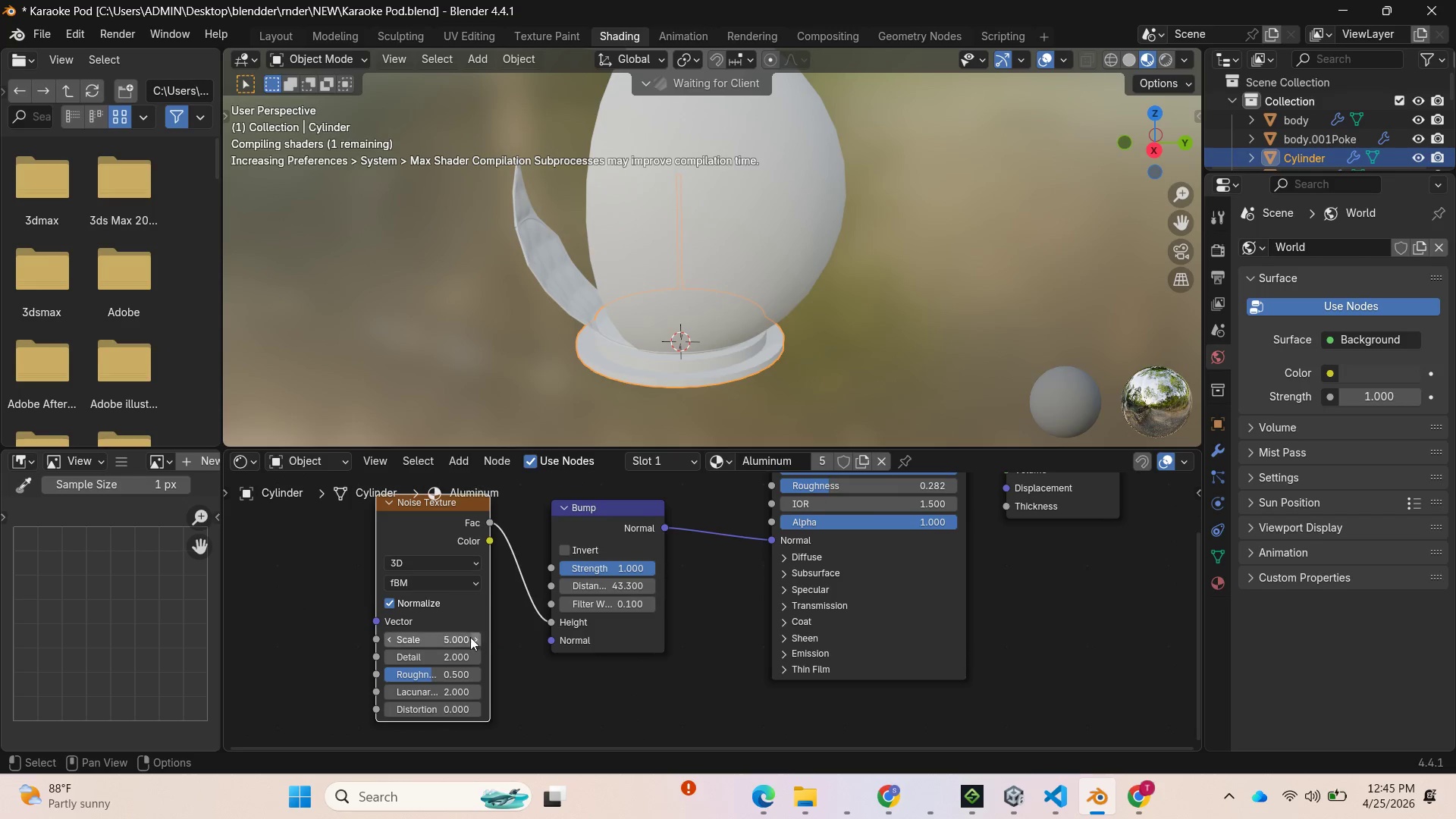 
left_click_drag(start_coordinate=[452, 637], to_coordinate=[410, 630])
 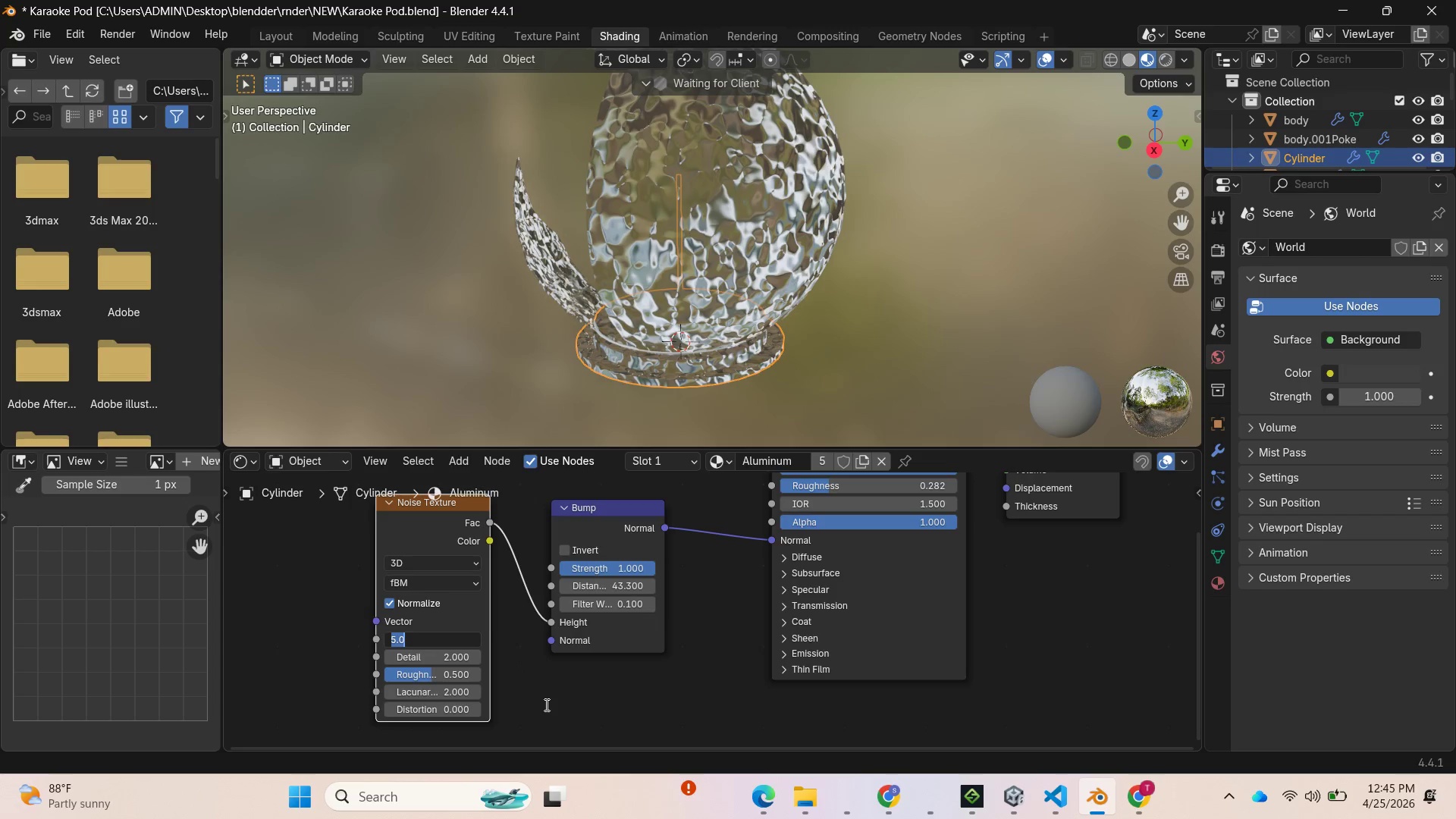 
left_click([532, 688])
 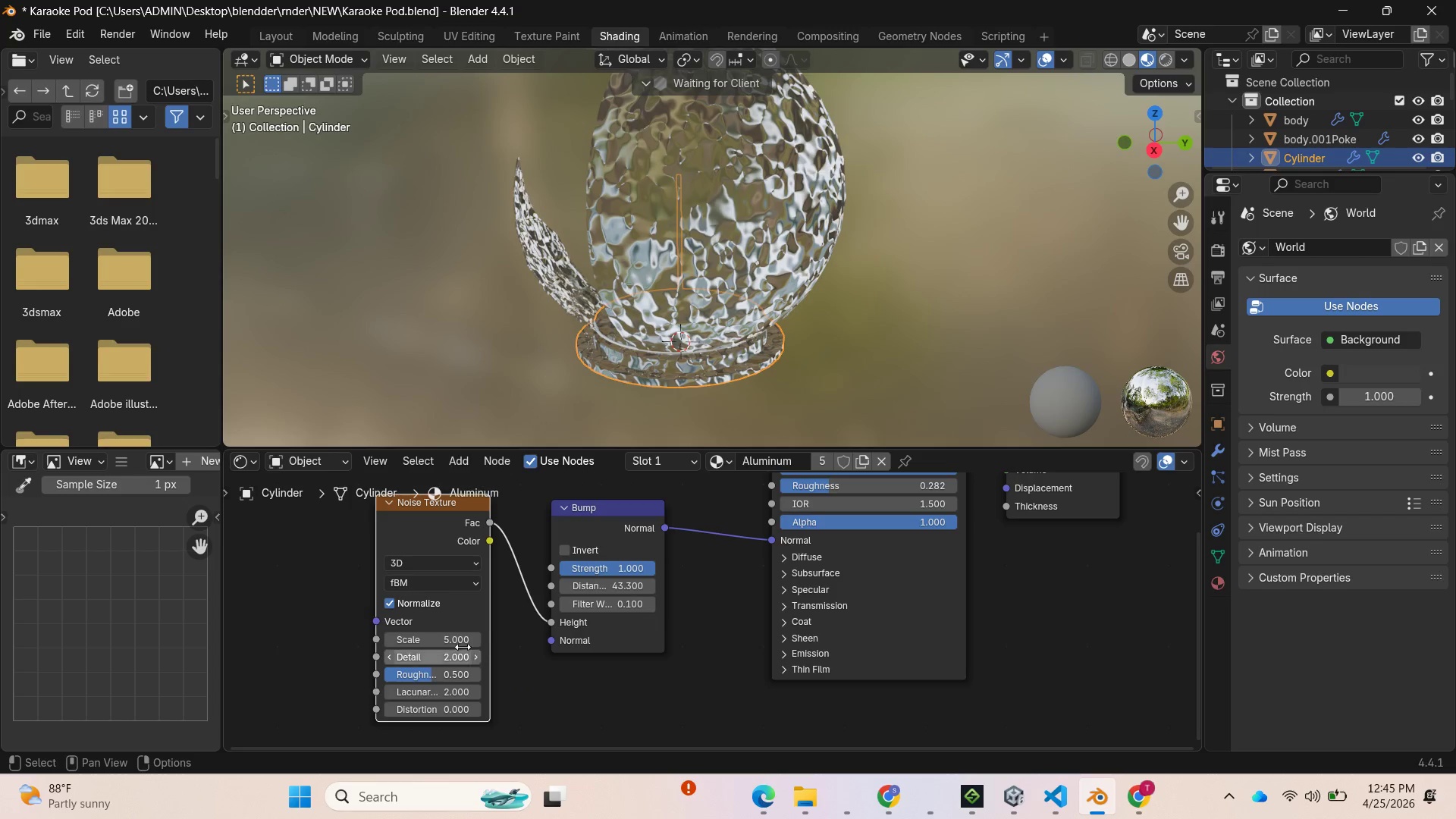 
left_click_drag(start_coordinate=[456, 642], to_coordinate=[777, 244])
 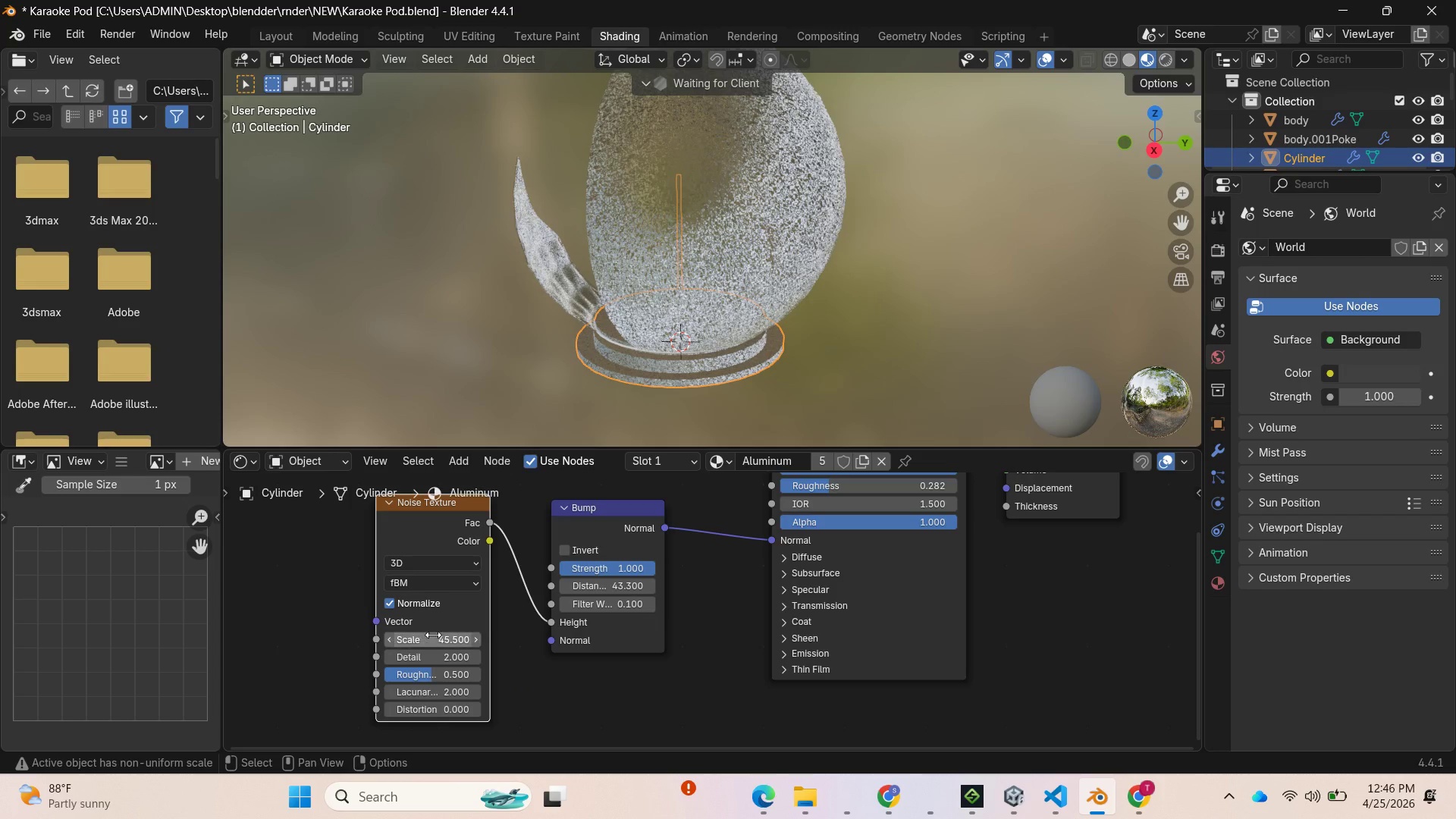 
left_click_drag(start_coordinate=[448, 639], to_coordinate=[1171, 593])
 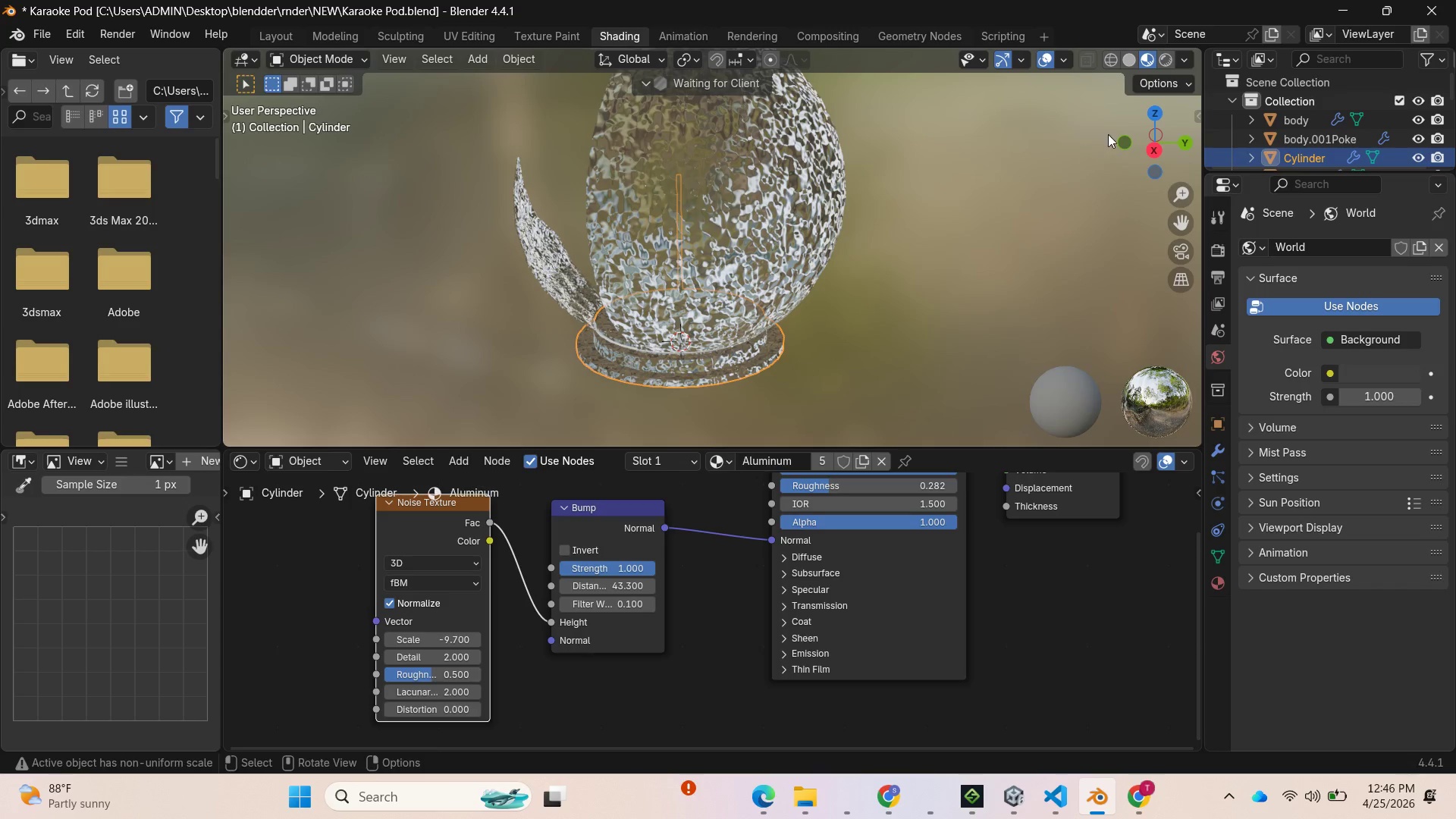 
left_click_drag(start_coordinate=[1125, 143], to_coordinate=[293, 166])
 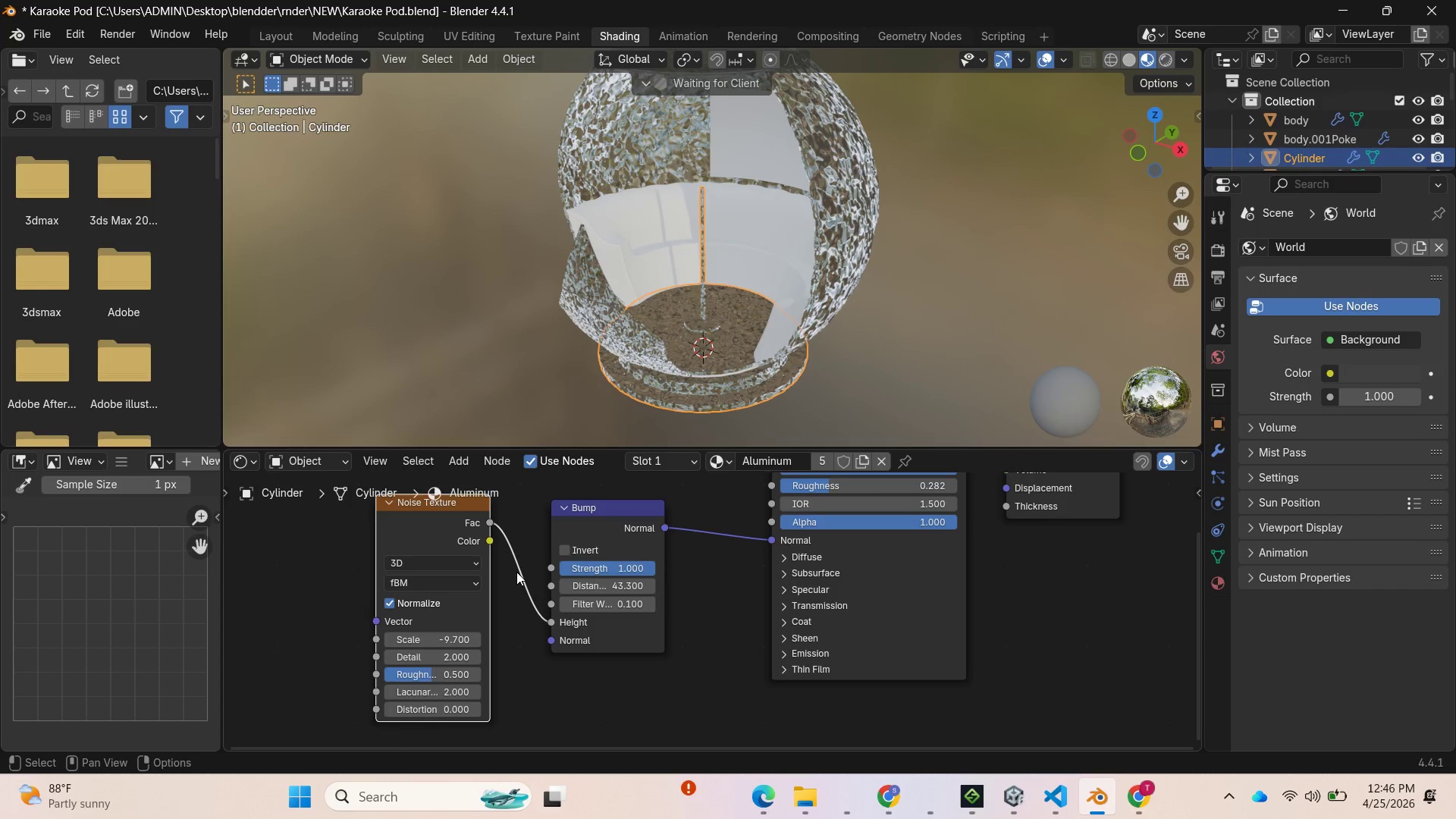 
left_click_drag(start_coordinate=[548, 618], to_coordinate=[492, 526])
 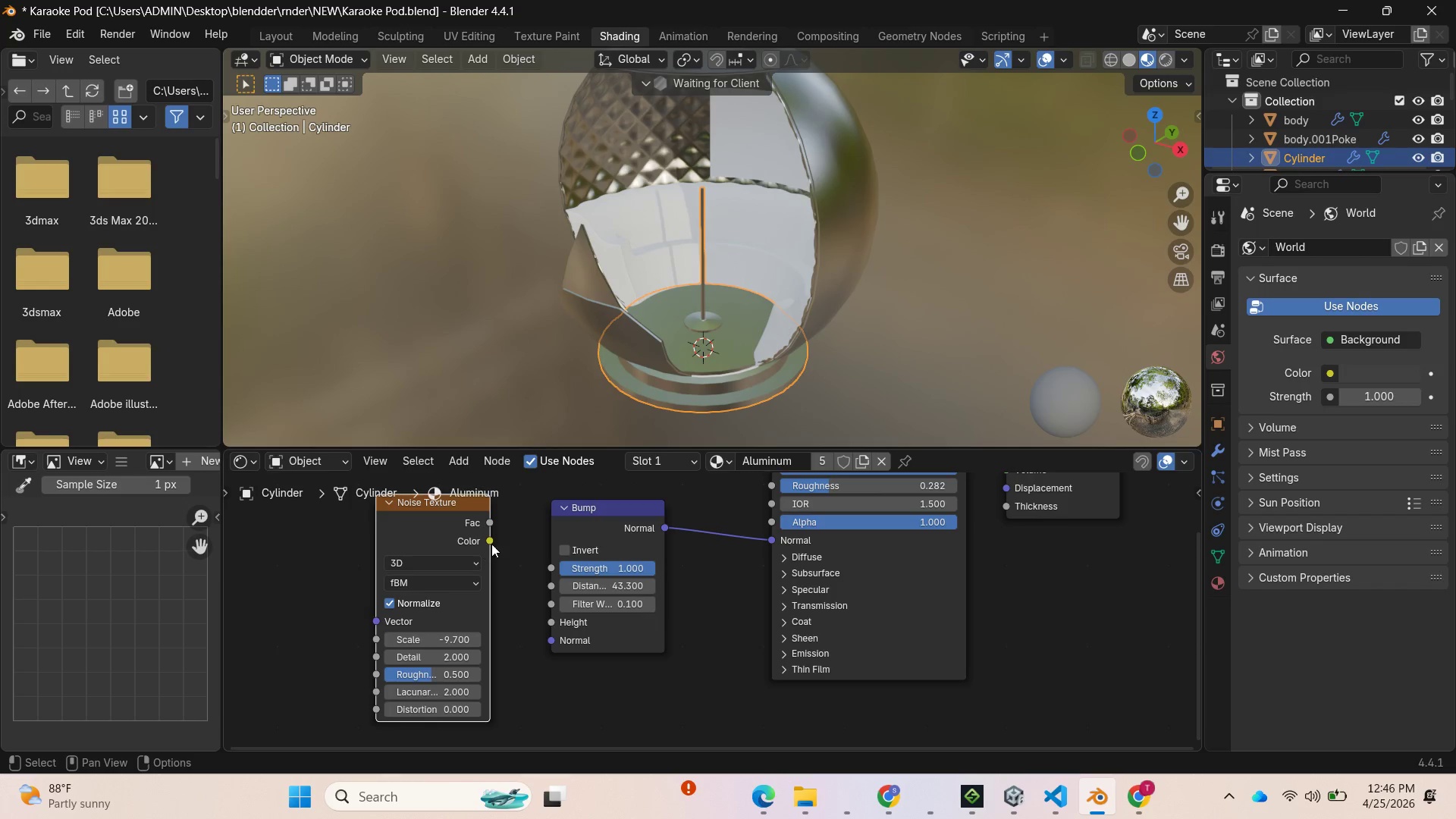 
left_click_drag(start_coordinate=[493, 541], to_coordinate=[562, 622])
 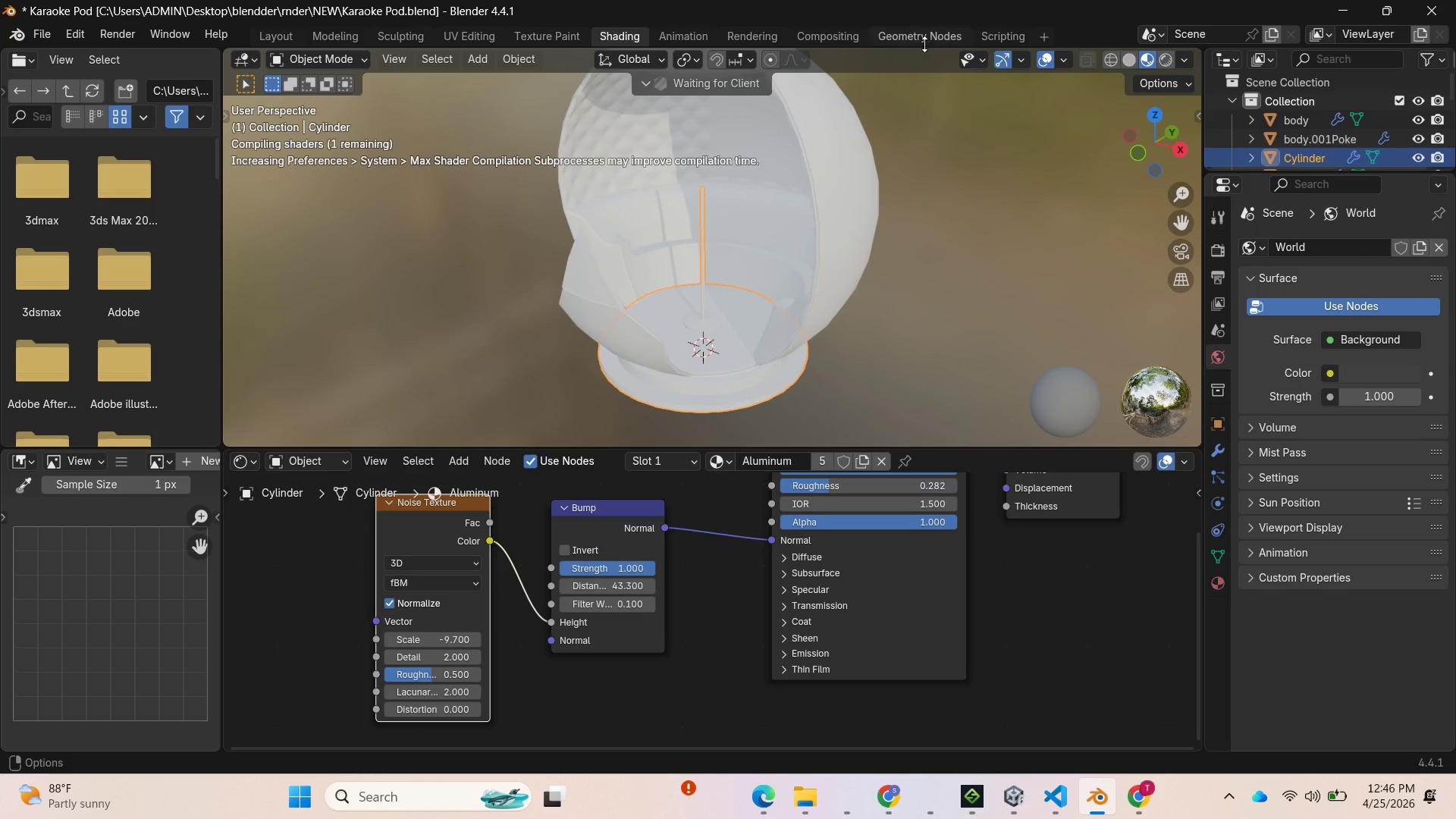 
left_click_drag(start_coordinate=[1141, 146], to_coordinate=[969, 145])
 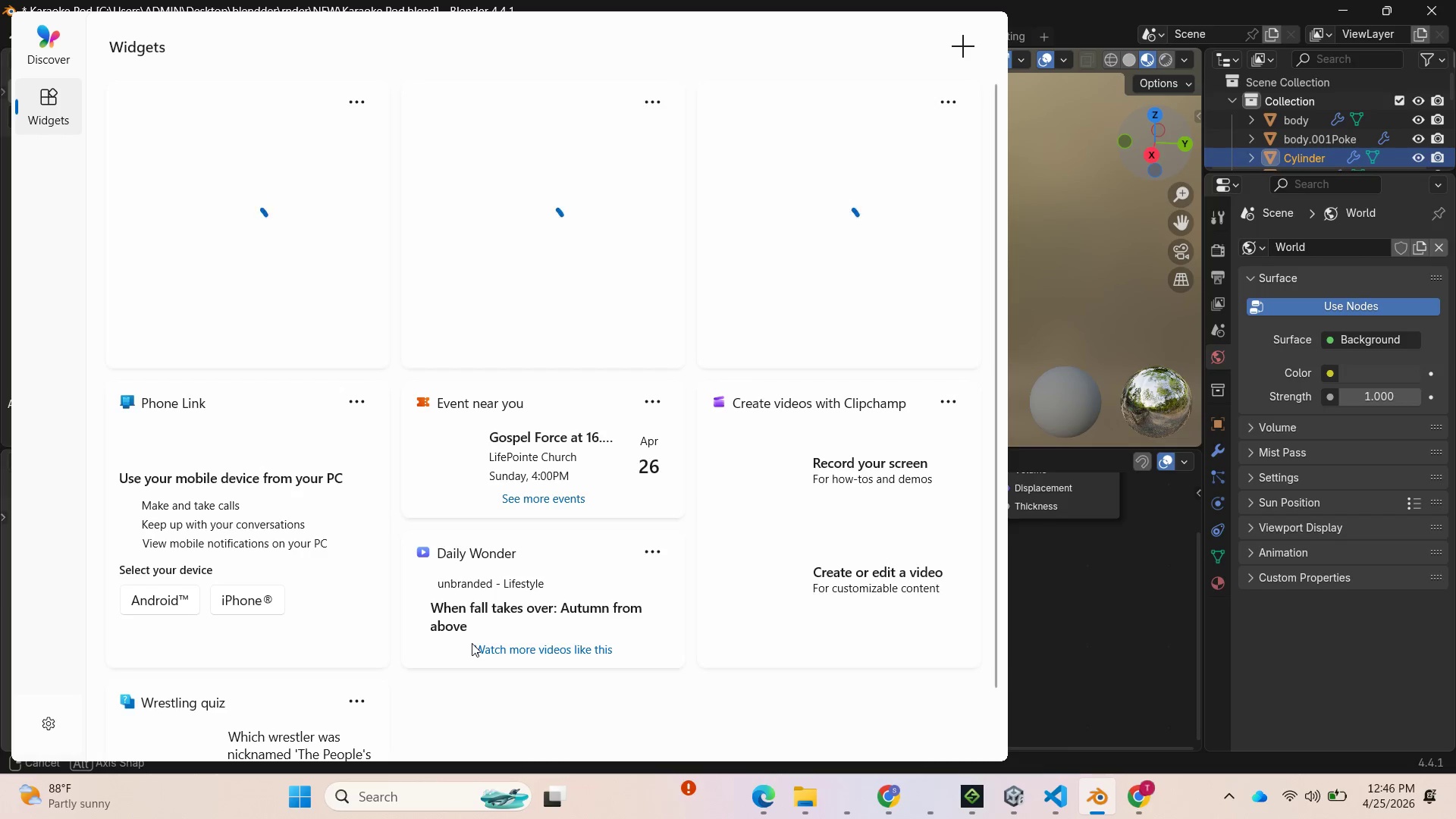 
left_click([1078, 587])
 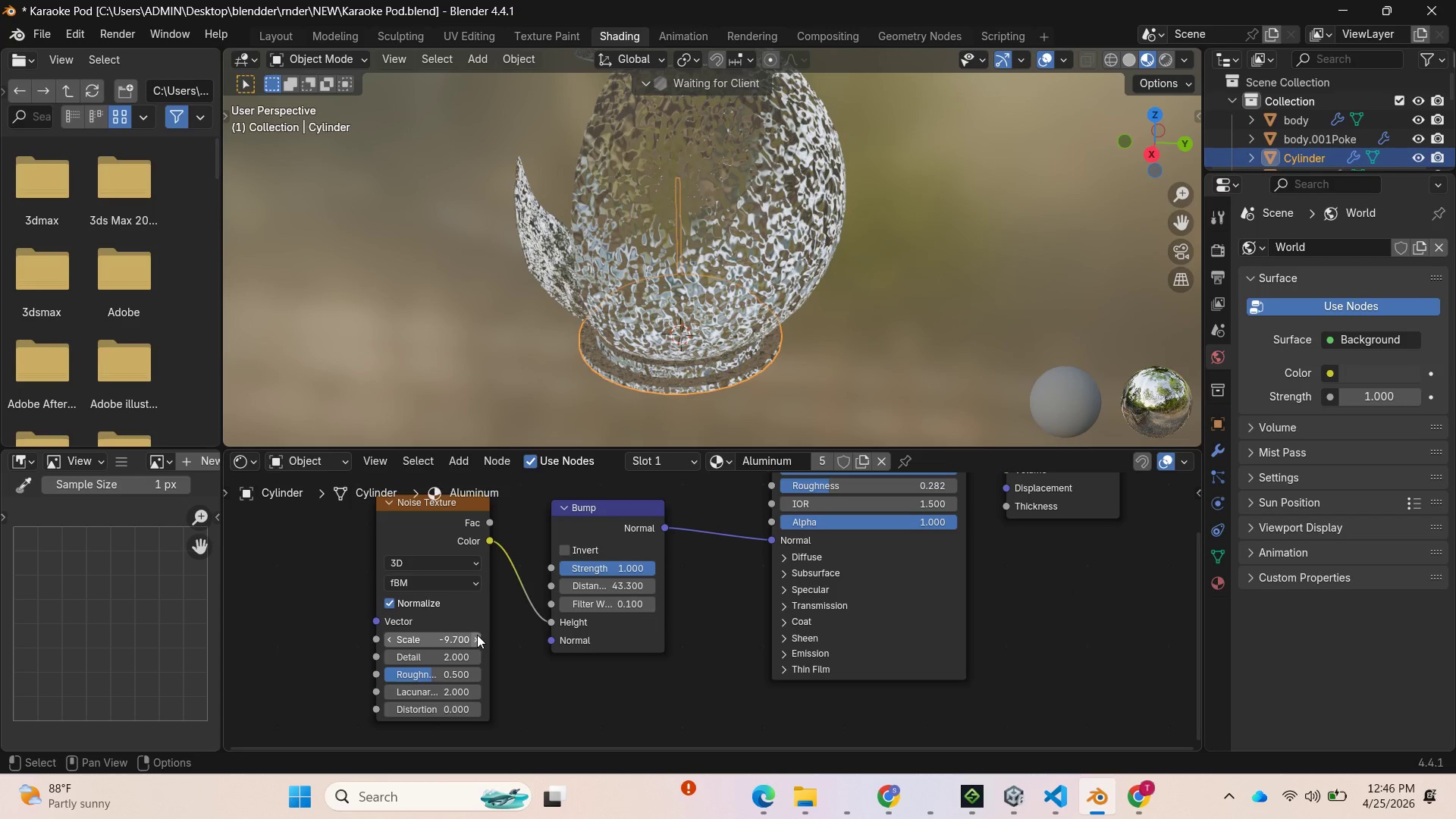 
left_click([459, 640])
 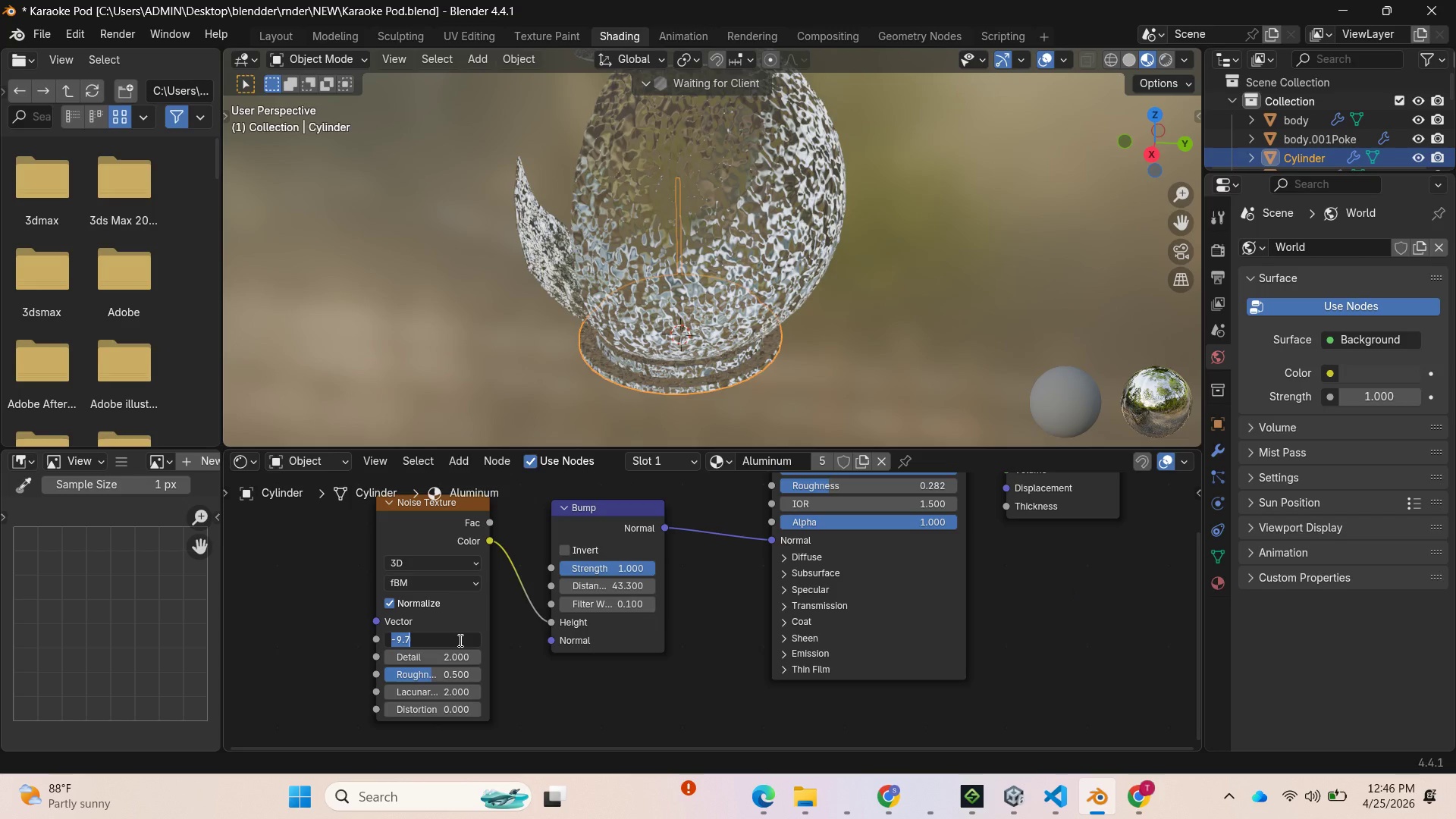 
key(5)
 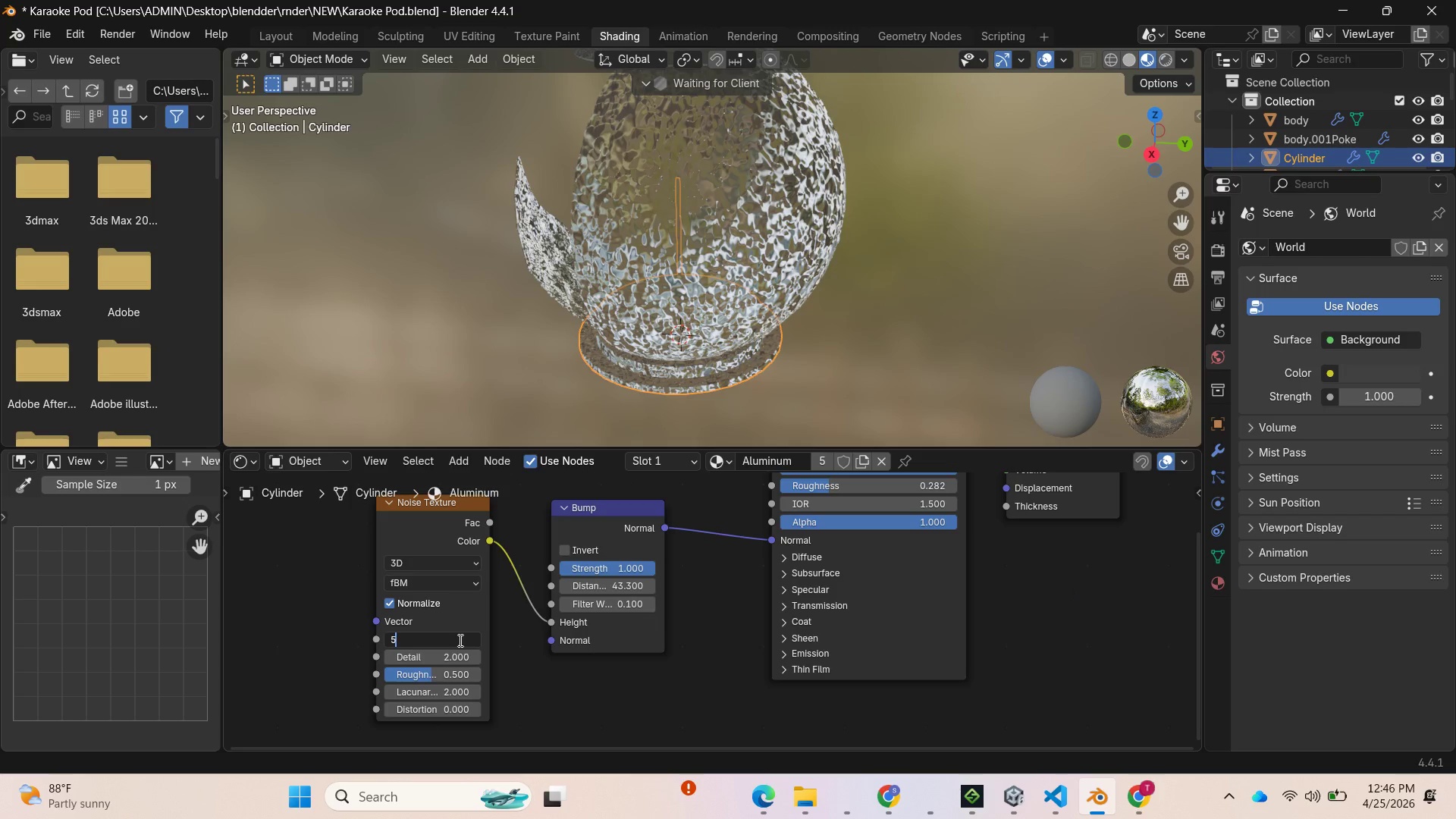 
key(Enter)
 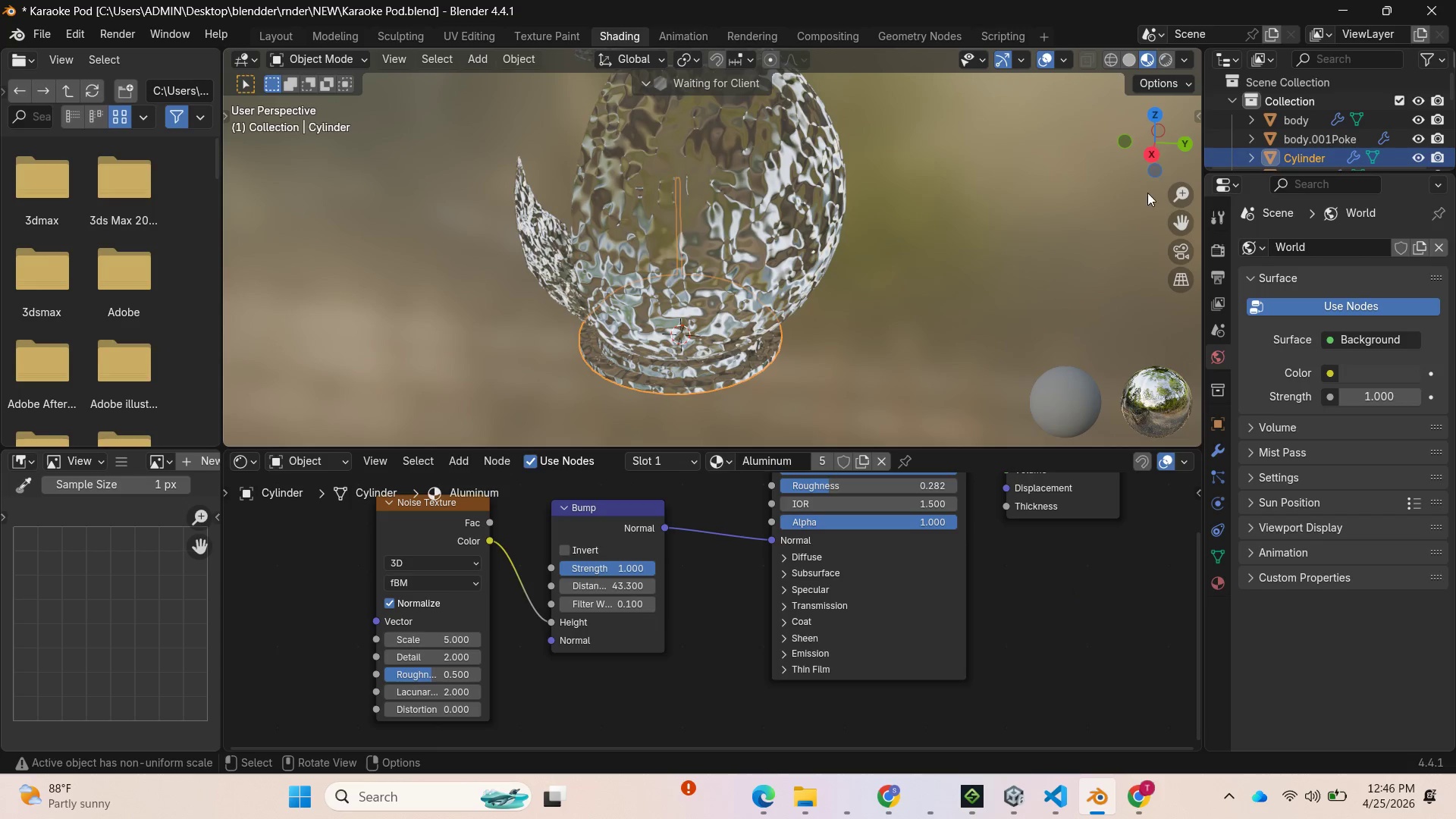 
left_click_drag(start_coordinate=[1137, 147], to_coordinate=[293, 135])
 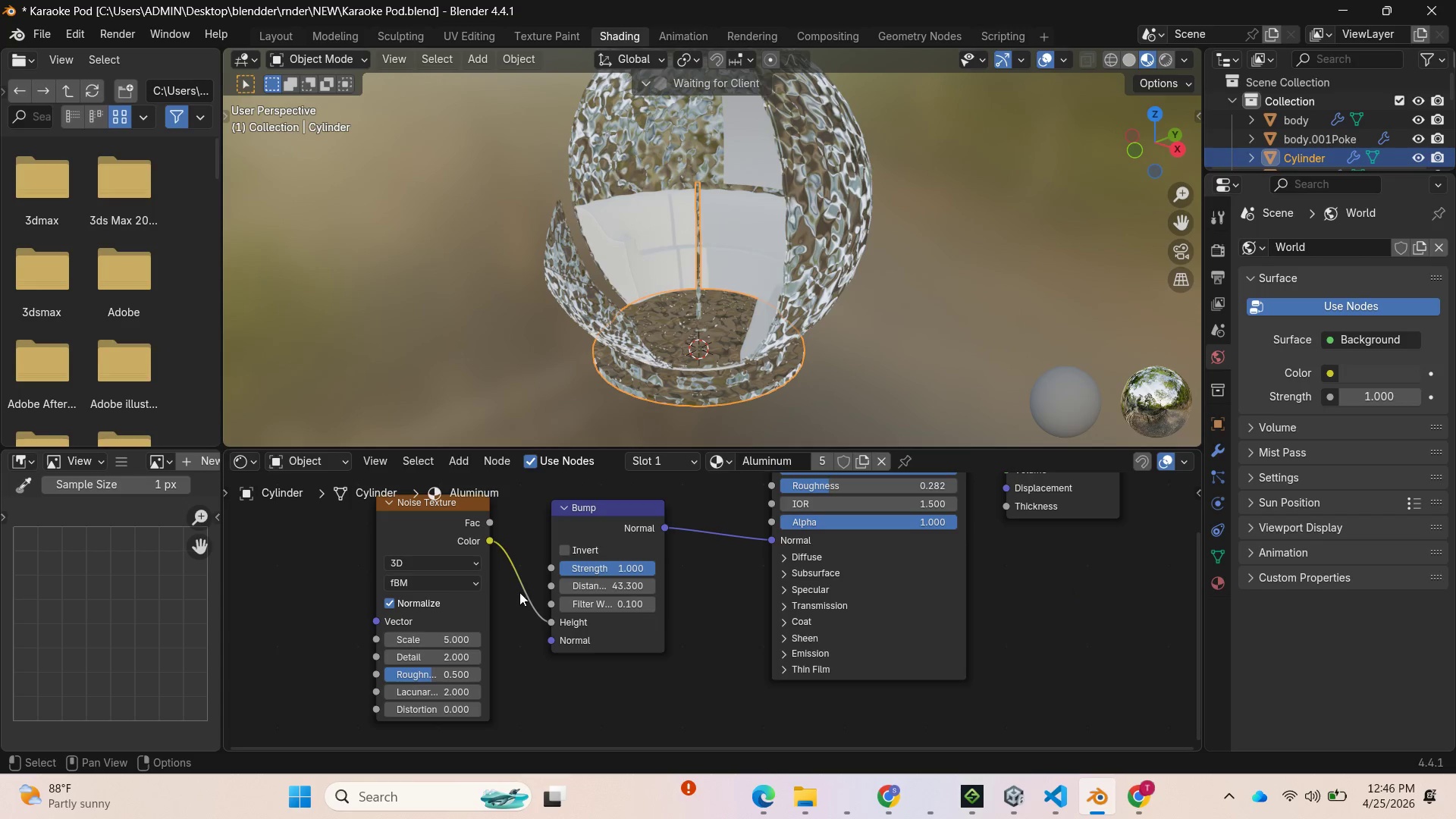 
left_click_drag(start_coordinate=[600, 566], to_coordinate=[551, 564])
 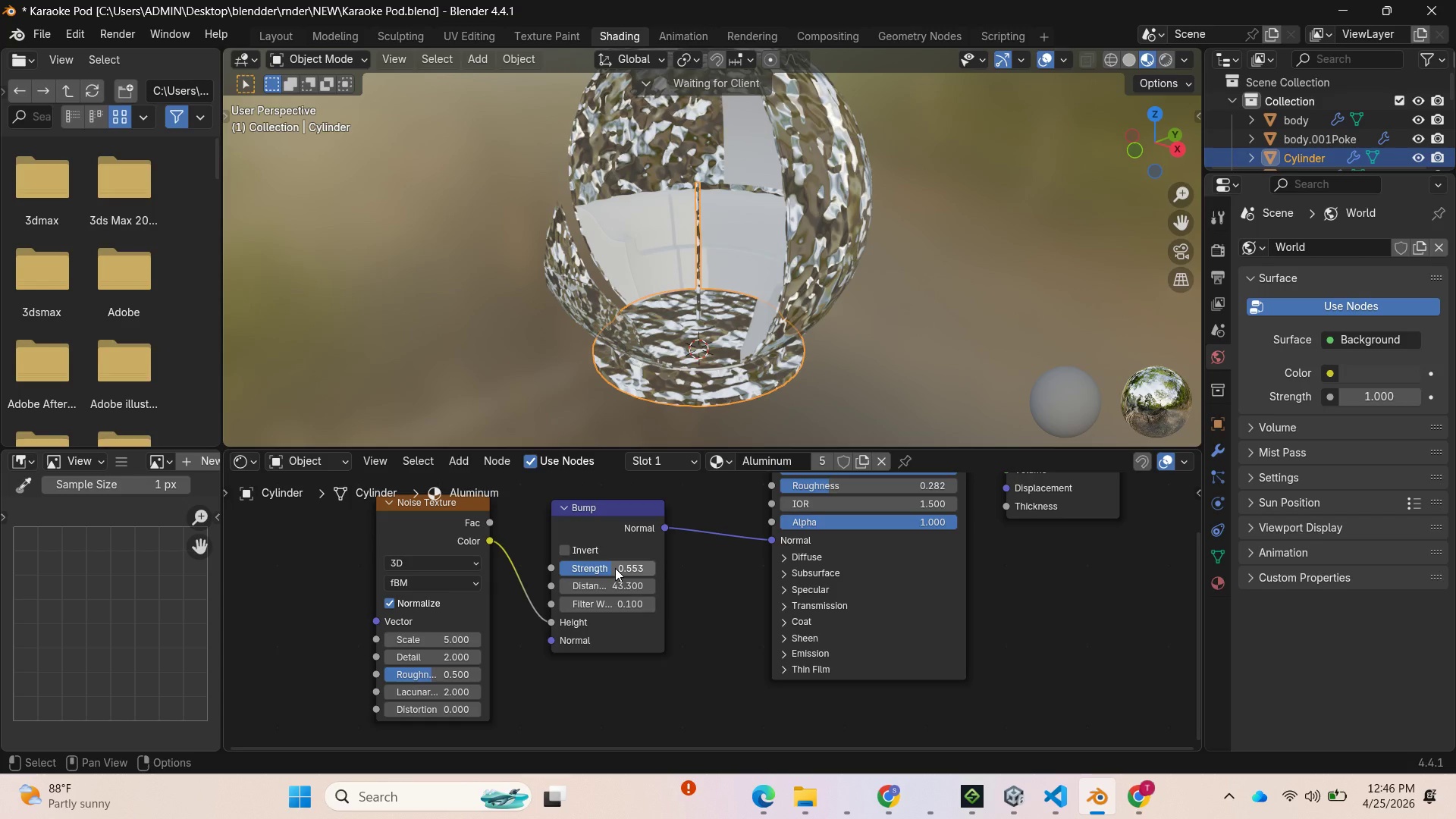 
left_click_drag(start_coordinate=[615, 568], to_coordinate=[563, 568])
 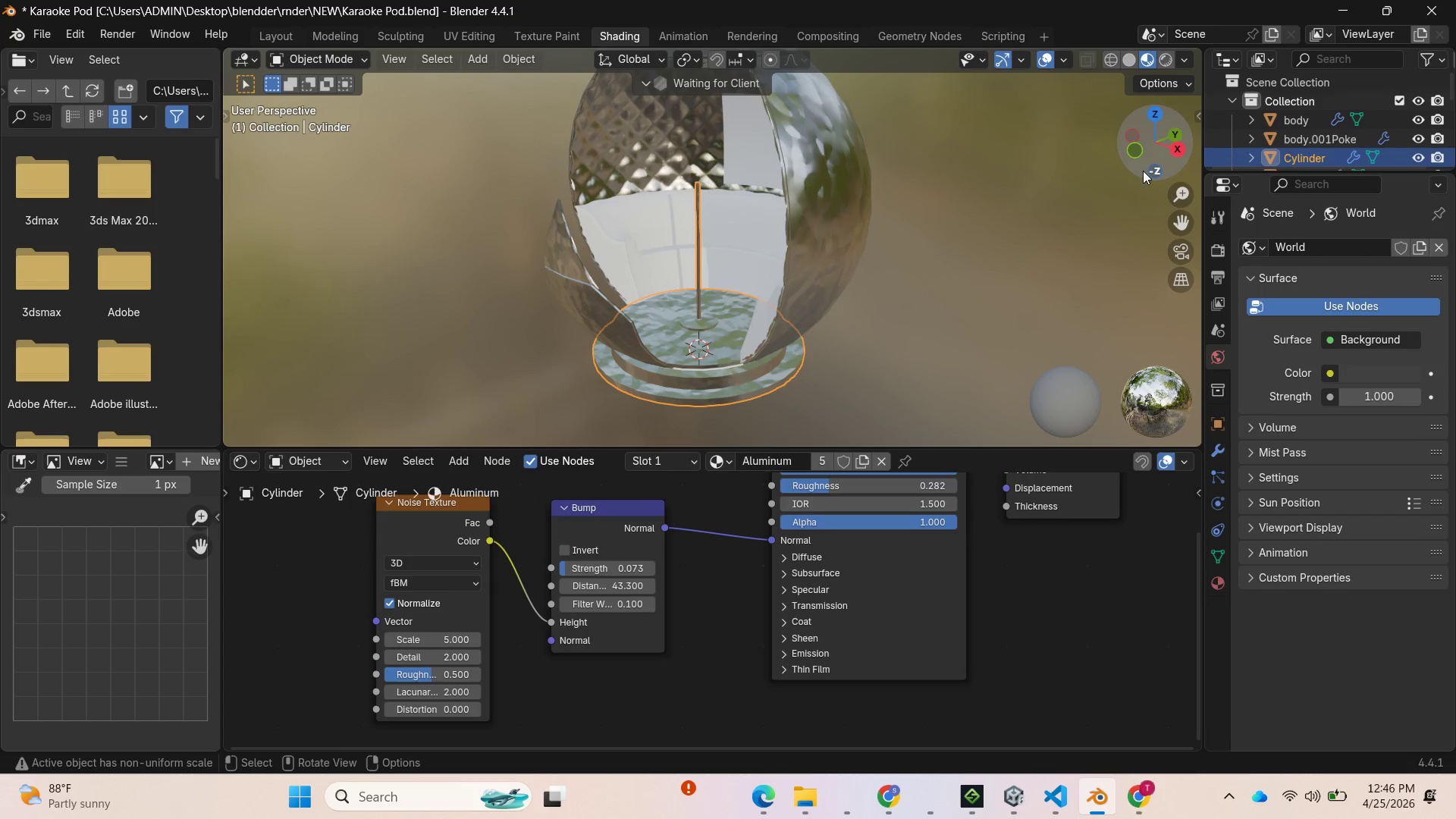 
left_click_drag(start_coordinate=[1153, 152], to_coordinate=[1066, 189])
 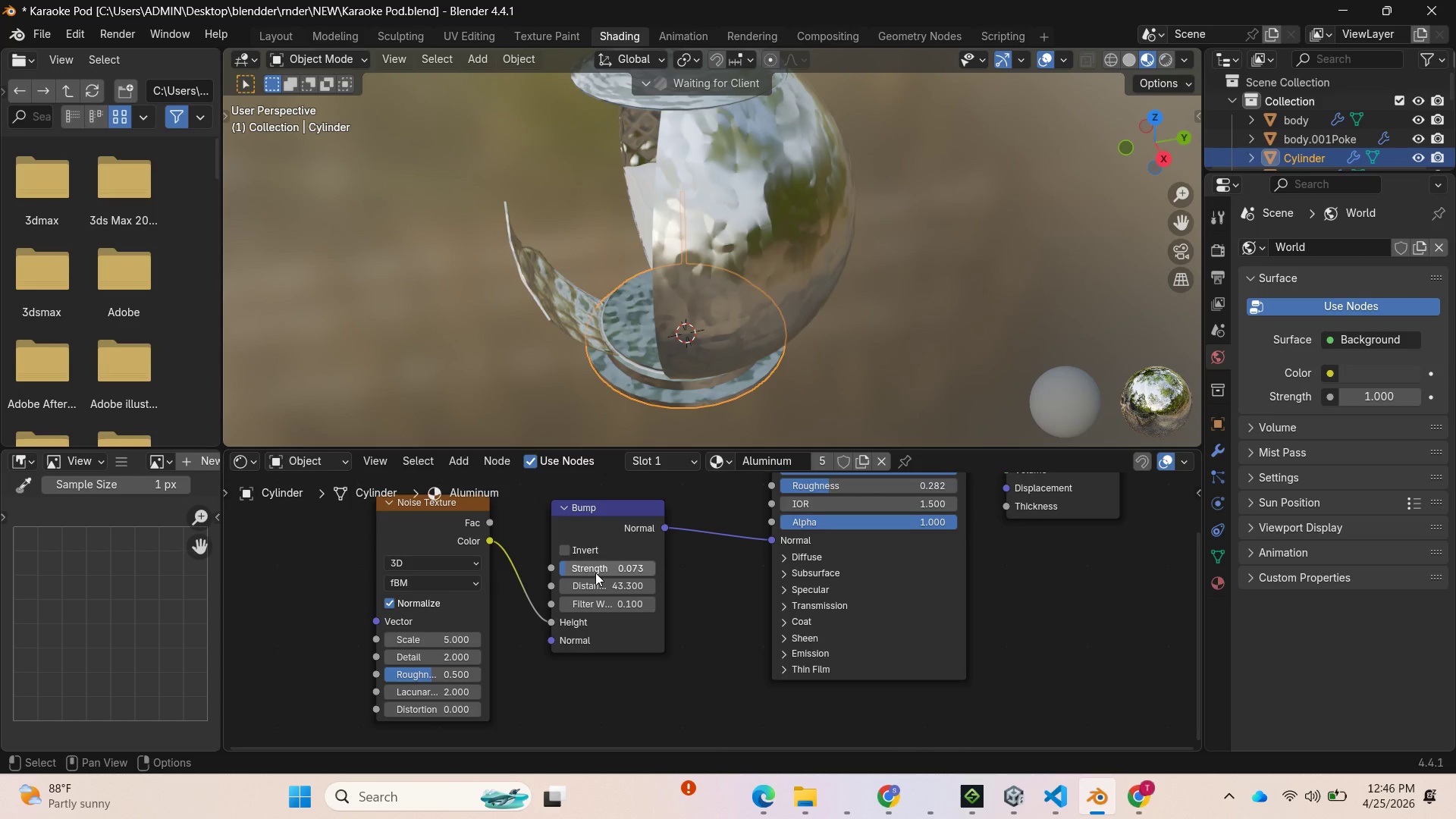 
left_click_drag(start_coordinate=[594, 573], to_coordinate=[585, 573])
 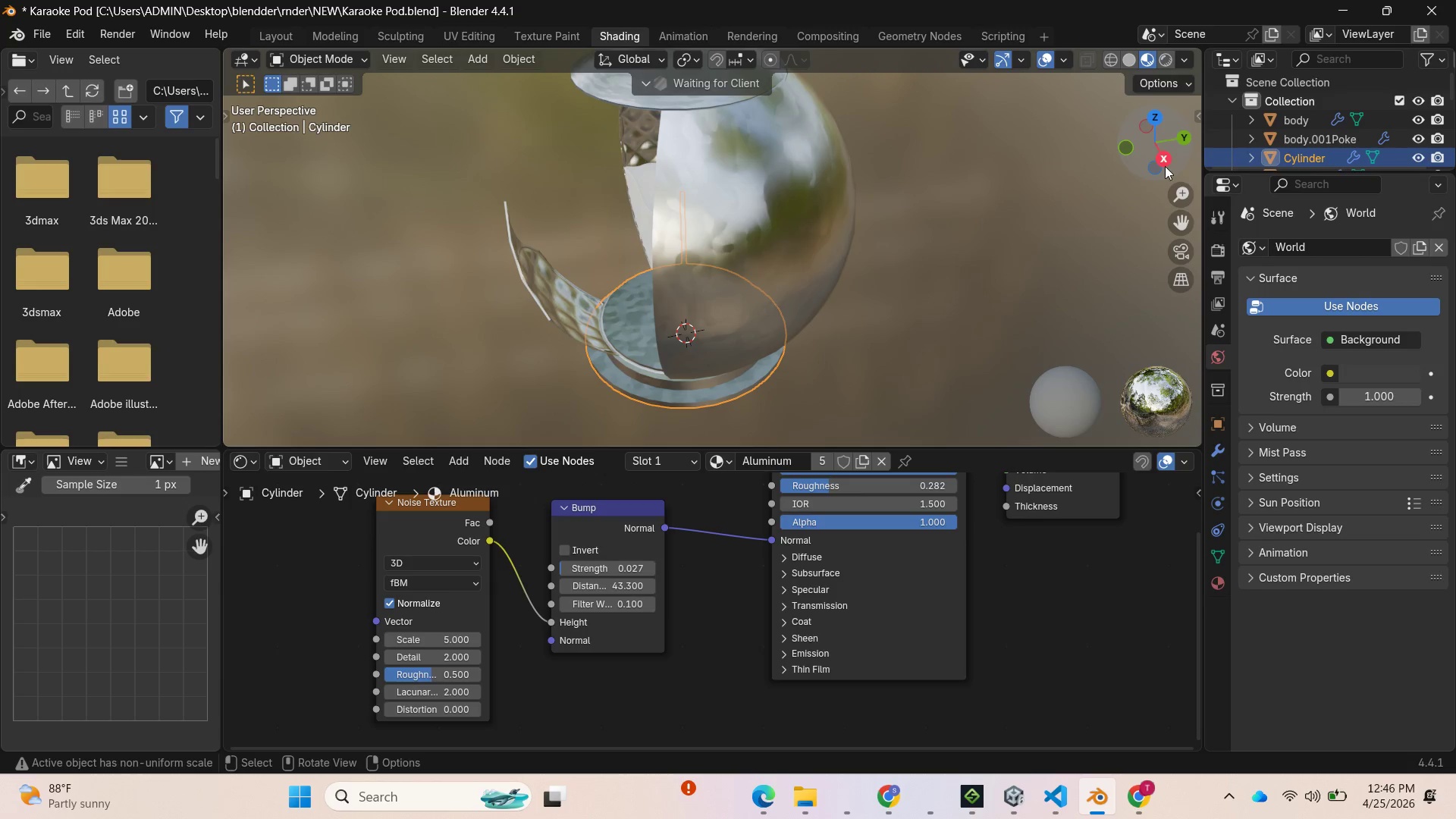 
left_click_drag(start_coordinate=[1174, 146], to_coordinate=[513, 102])
 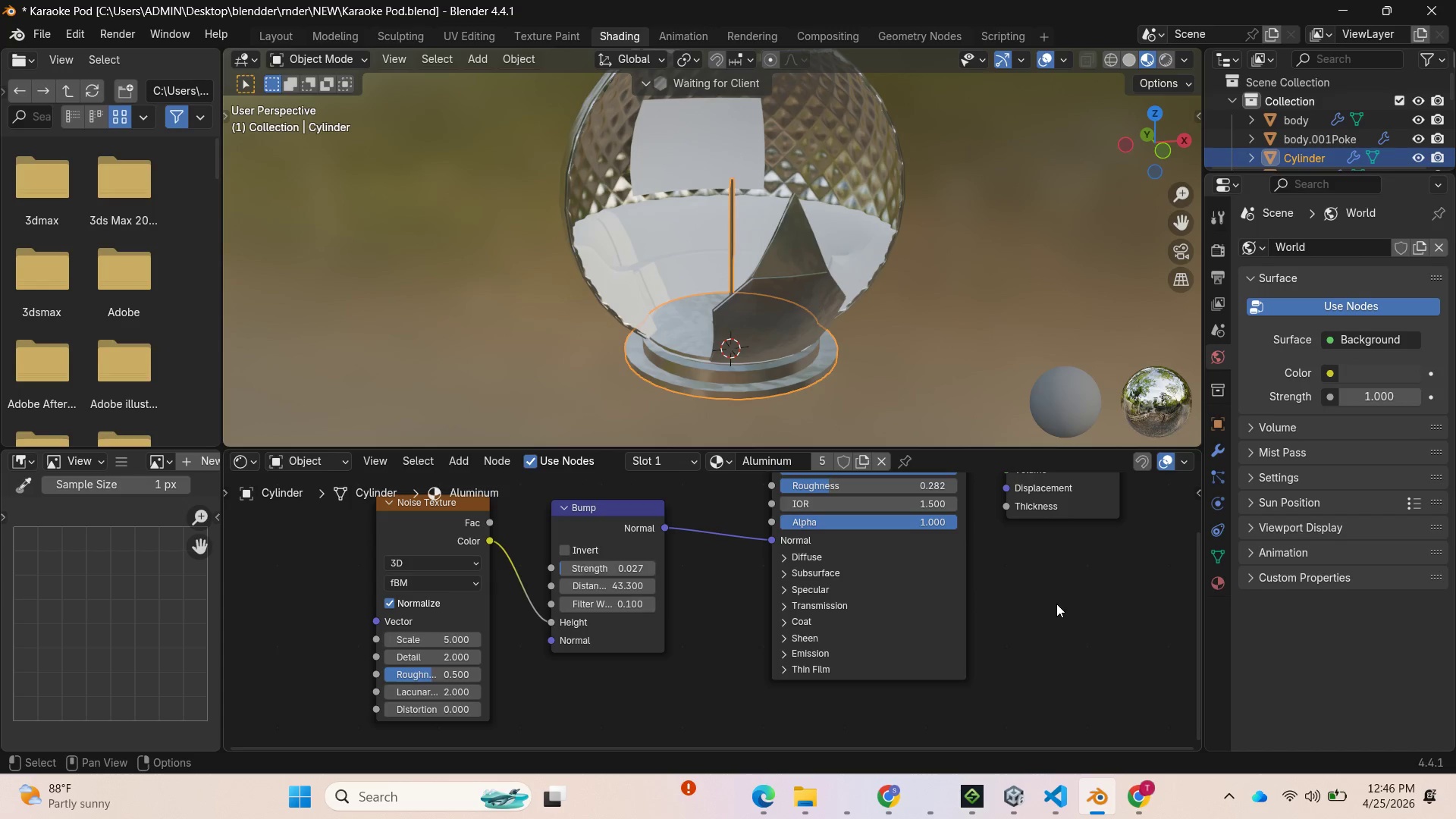 
left_click([833, 139])
 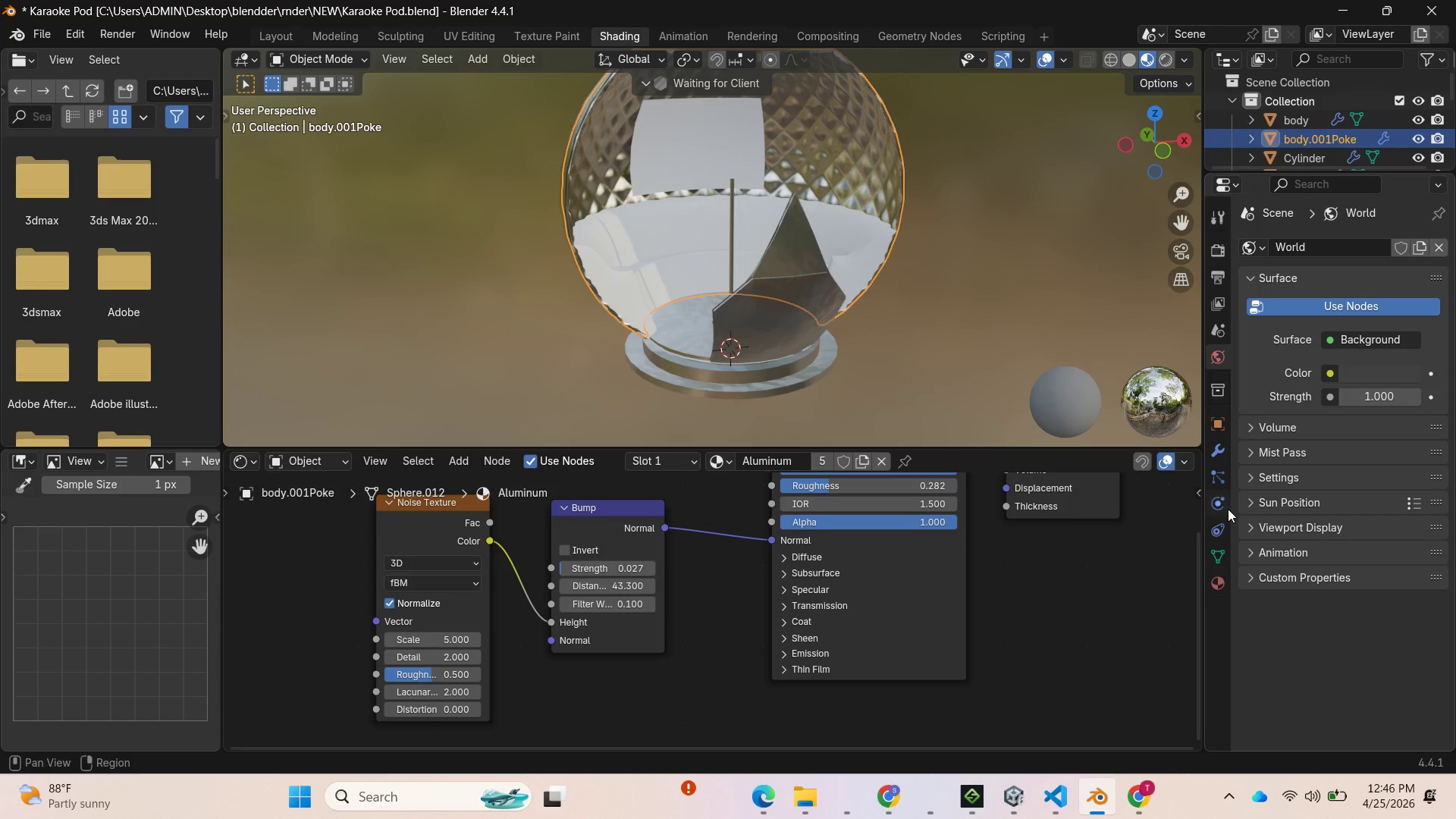 
left_click([1226, 589])
 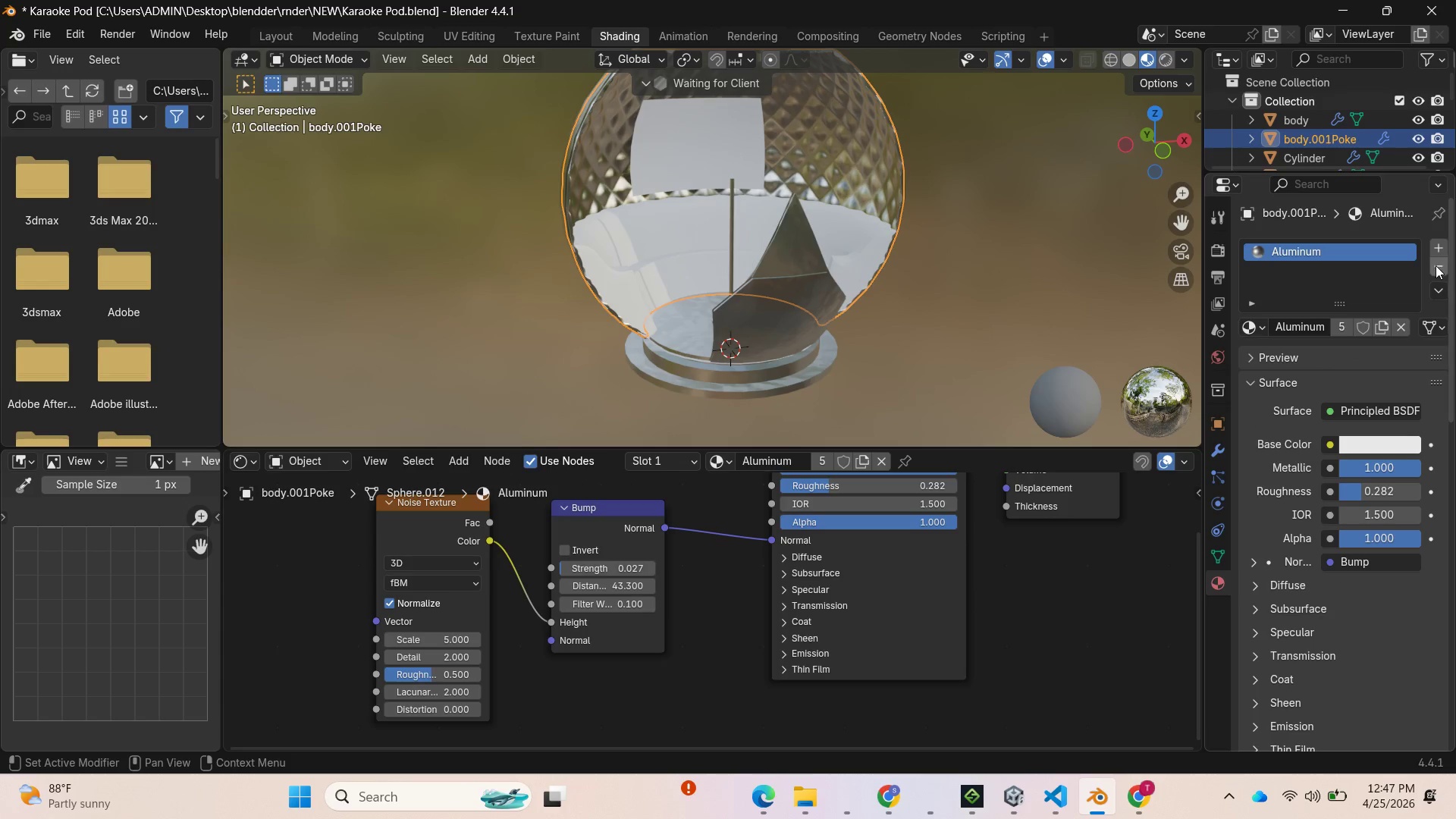 
left_click([1436, 265])
 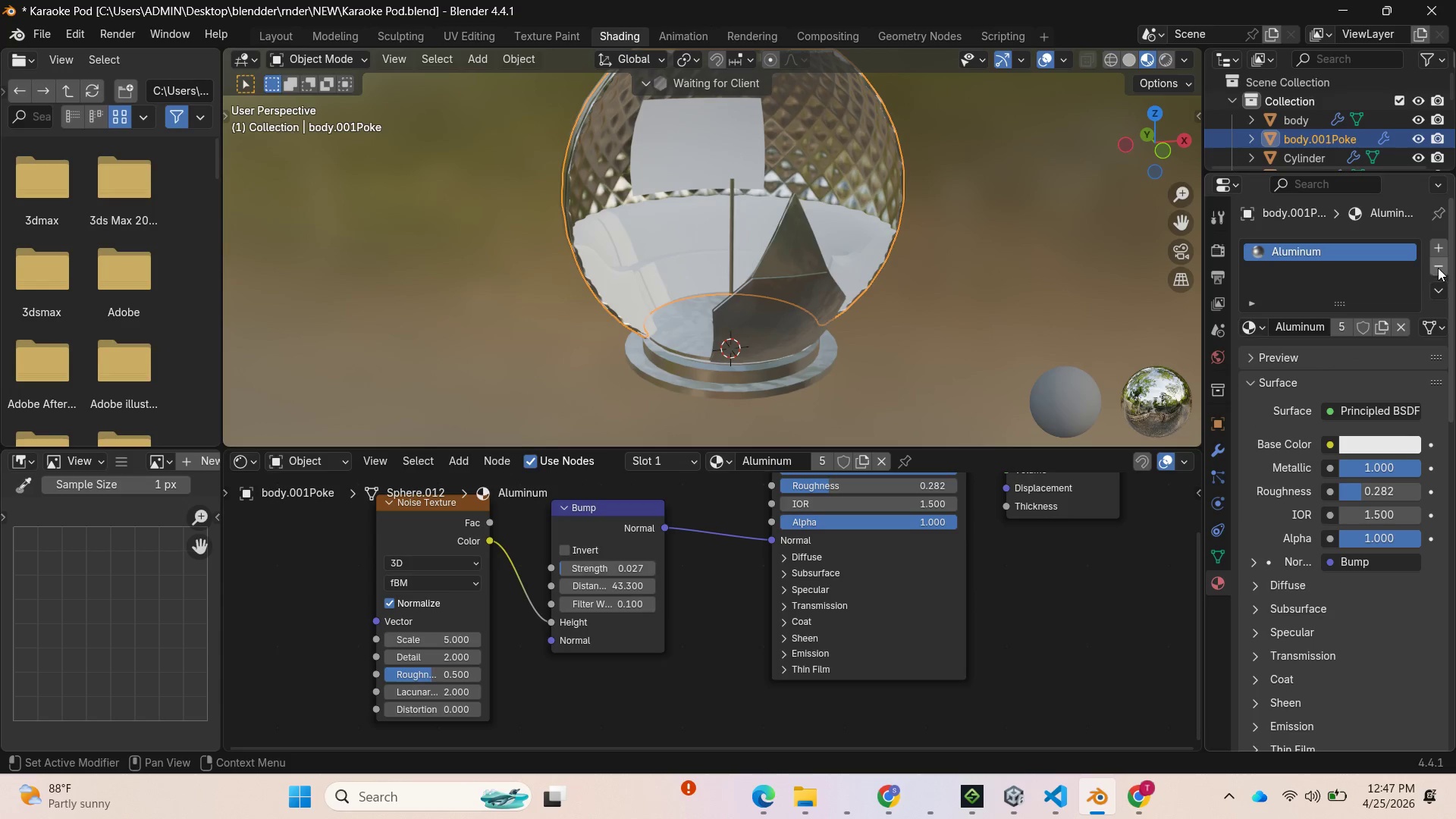 
left_click([1438, 268])
 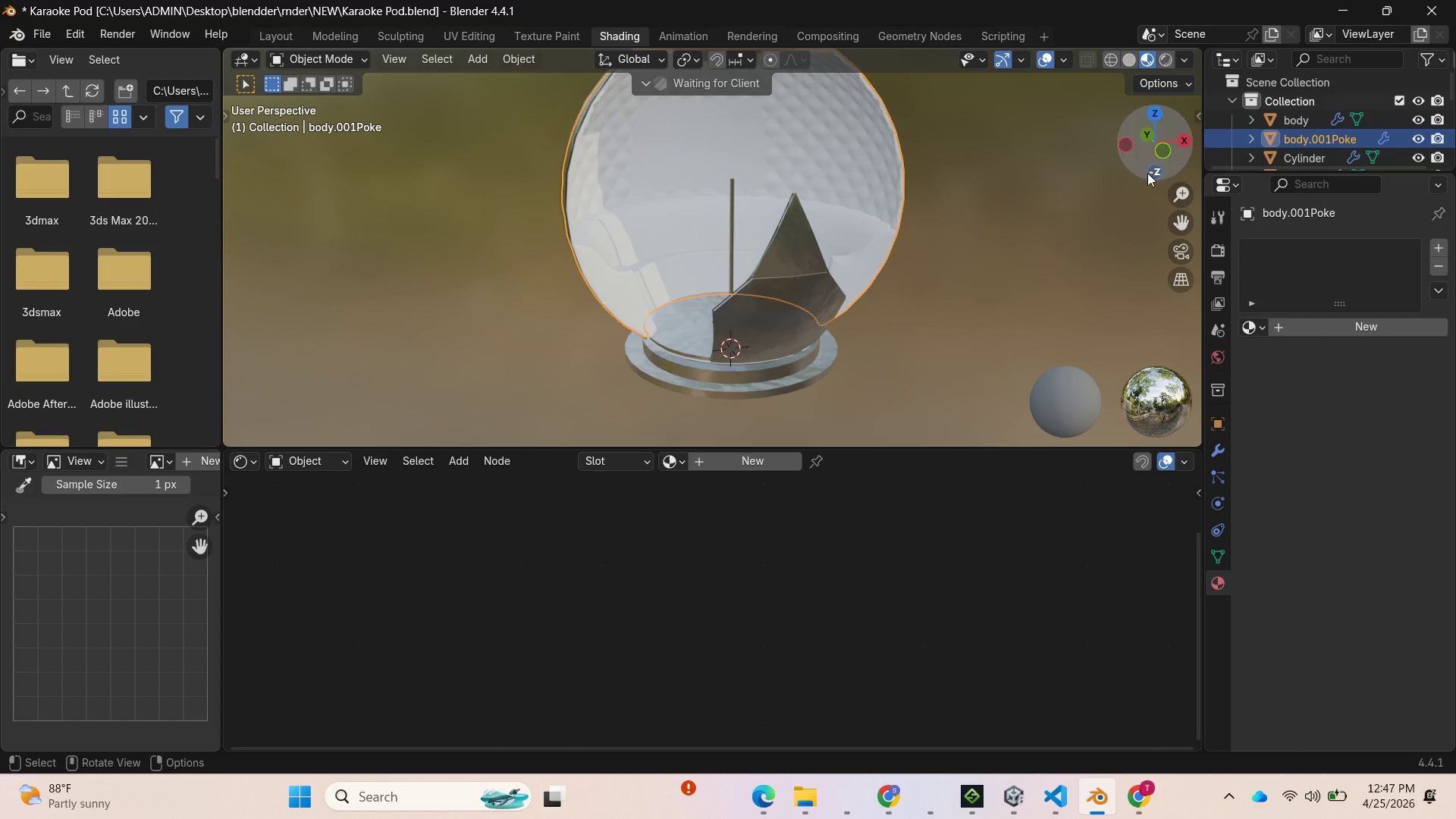 
left_click_drag(start_coordinate=[1153, 136], to_coordinate=[1182, 181])
 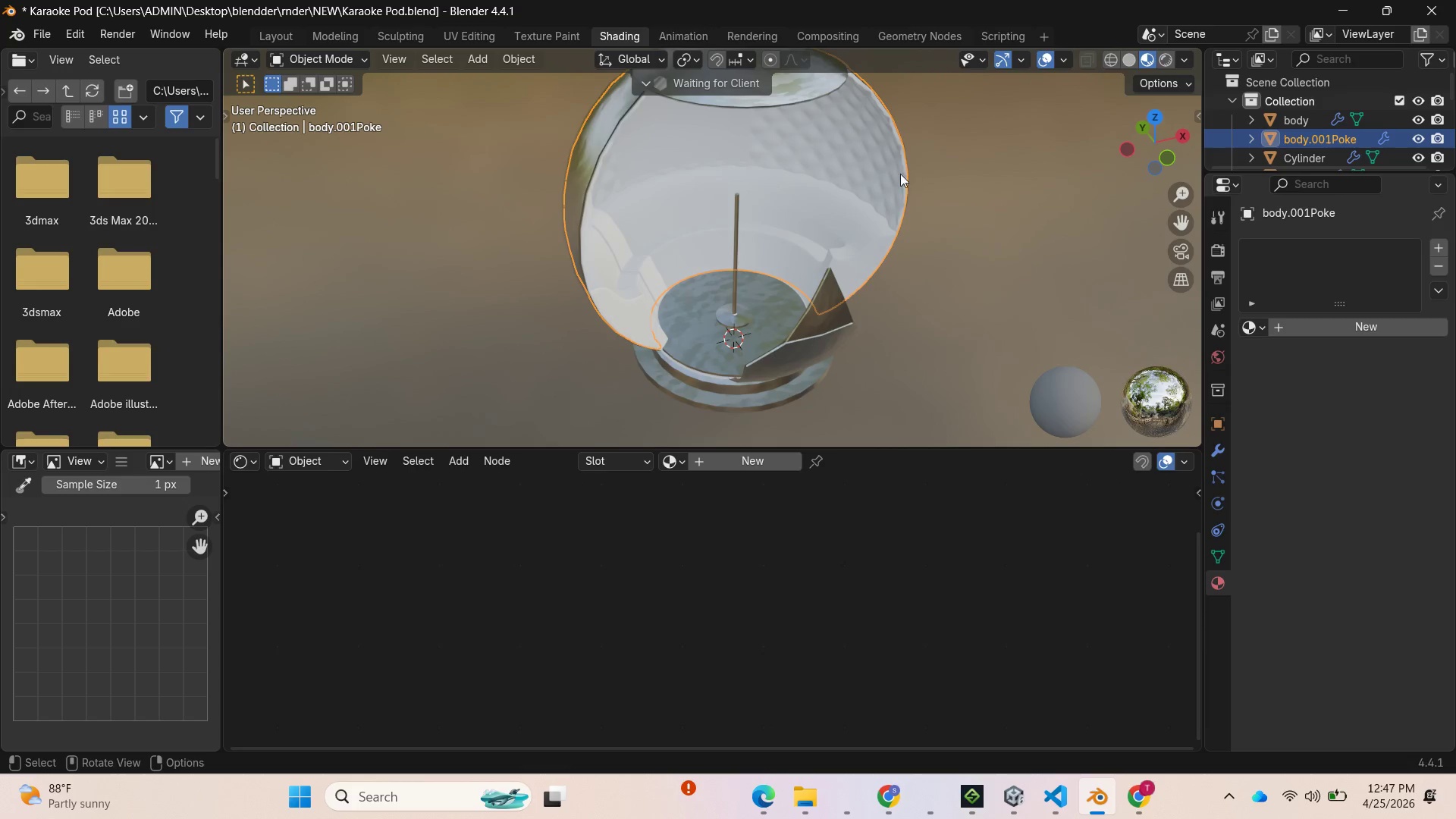 
left_click([894, 173])
 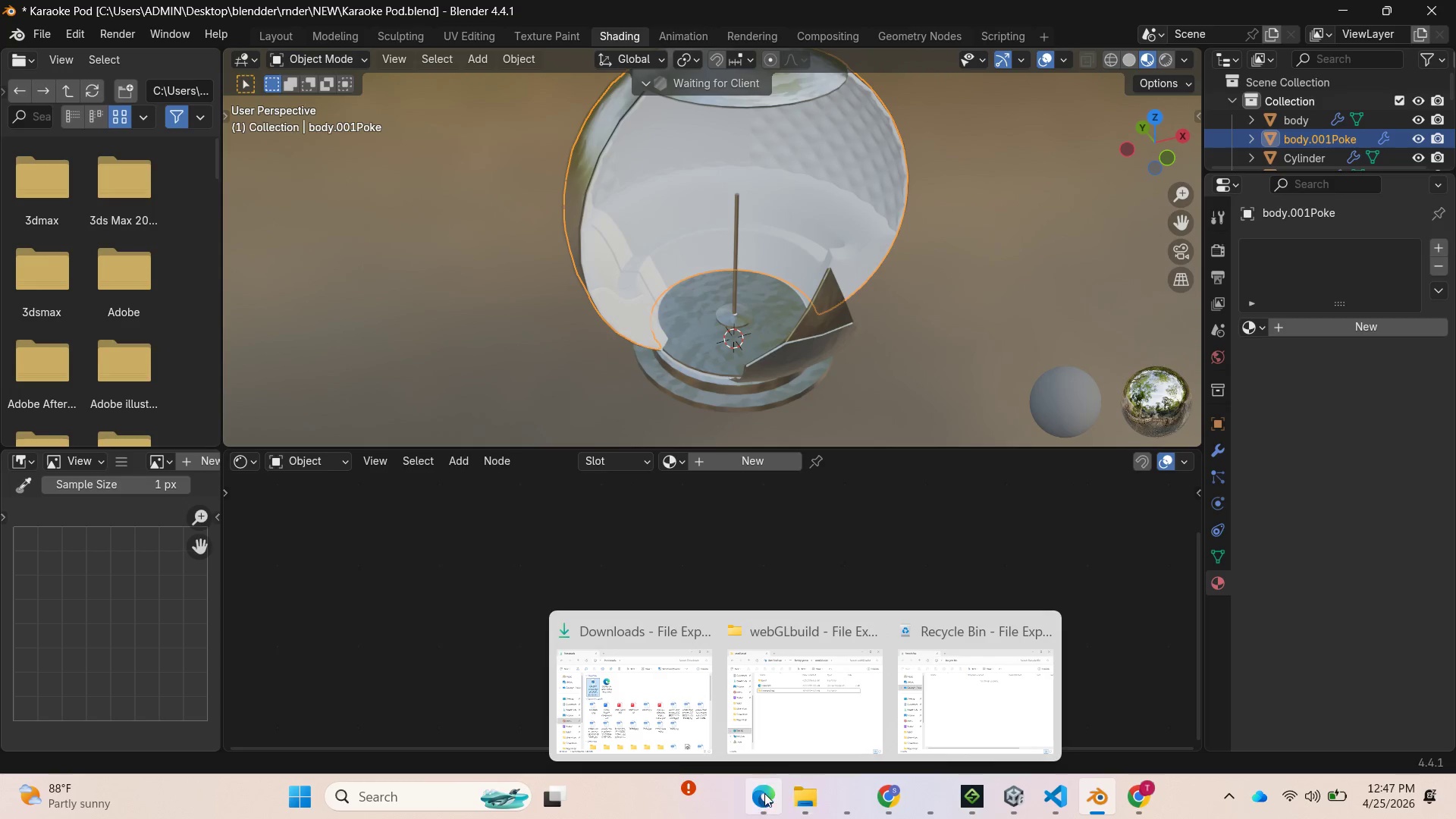 
mouse_move([776, 704])
 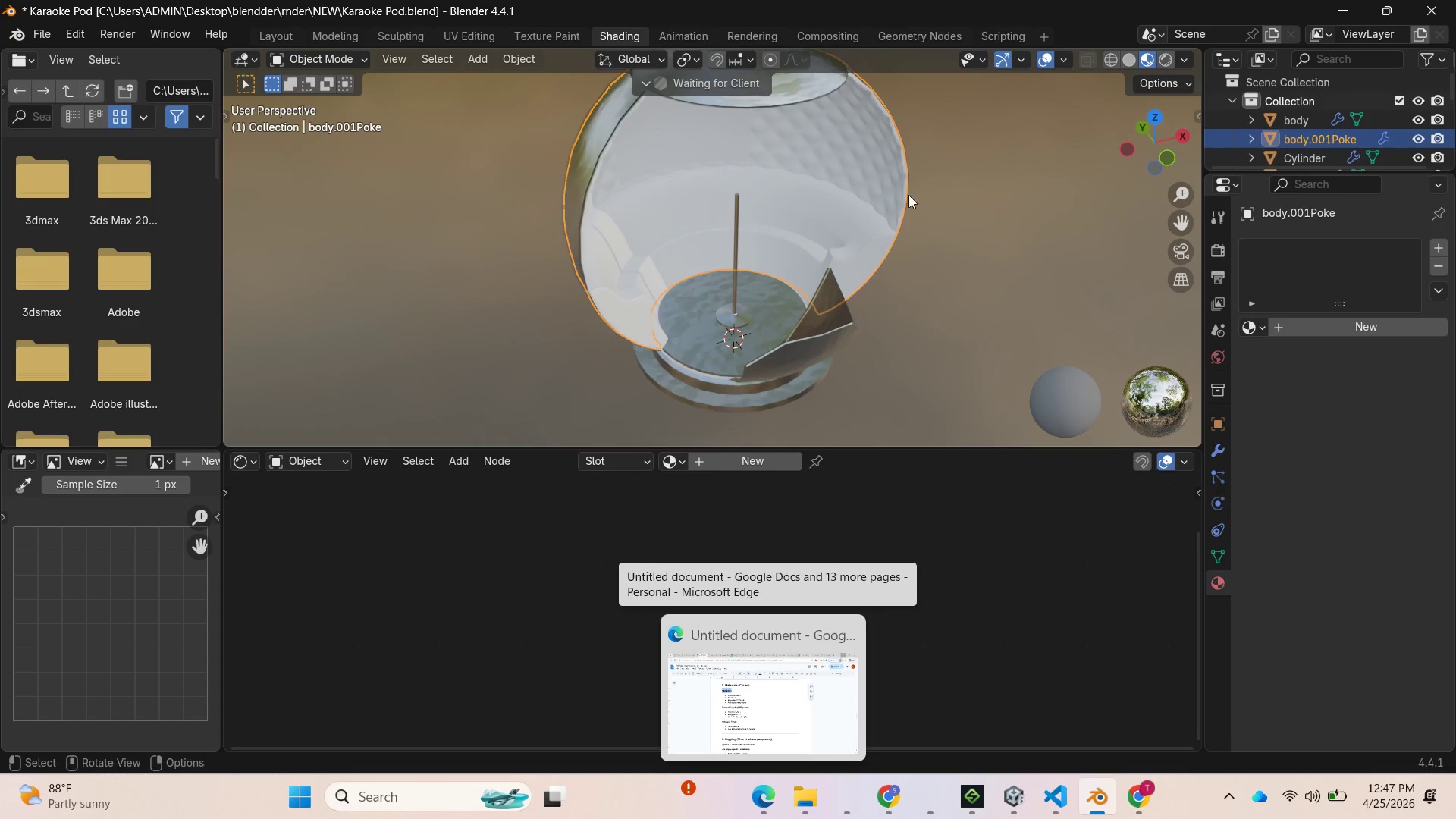 
scroll: coordinate [930, 224], scroll_direction: down, amount: 3.0
 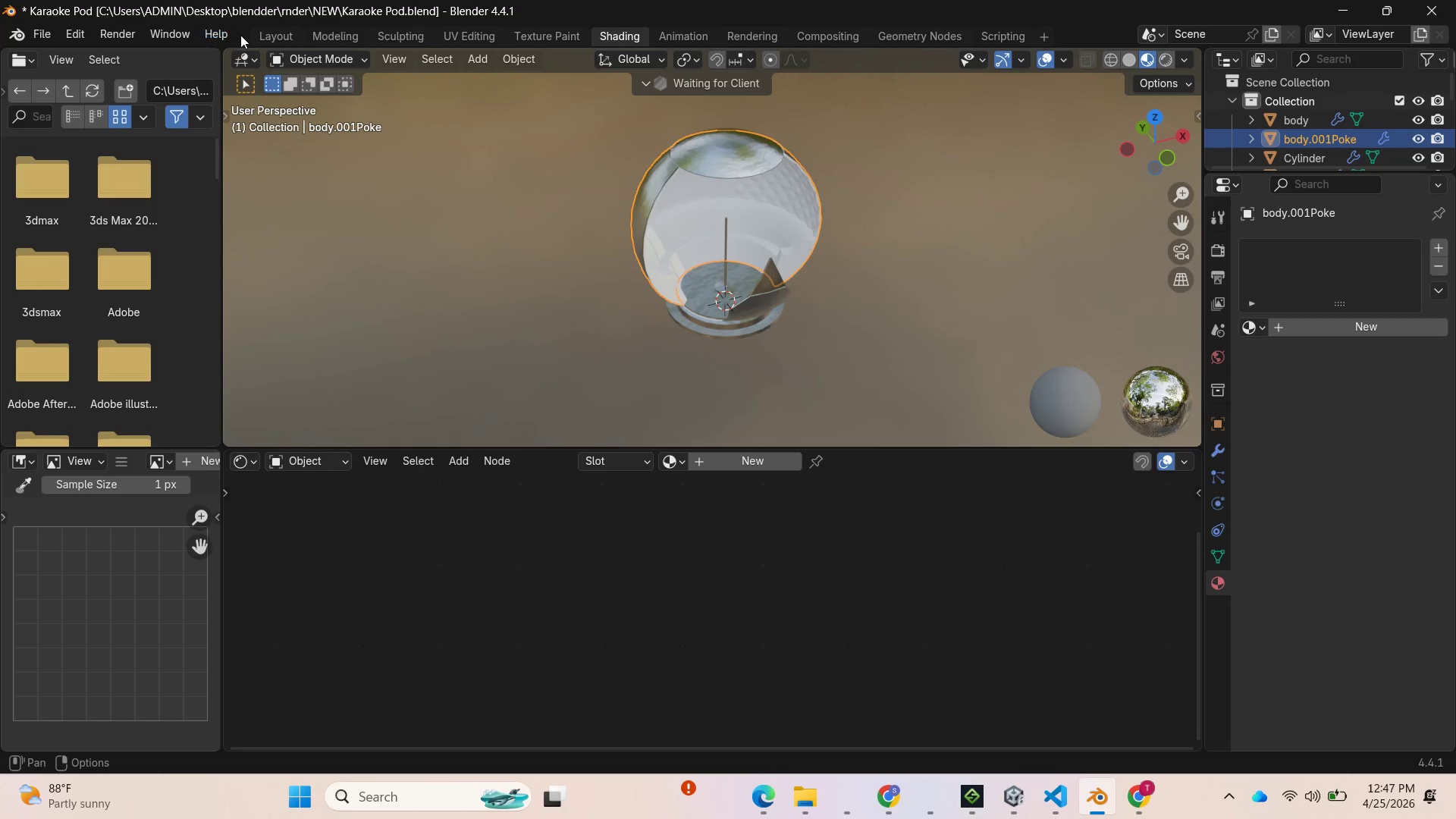 
left_click([263, 39])
 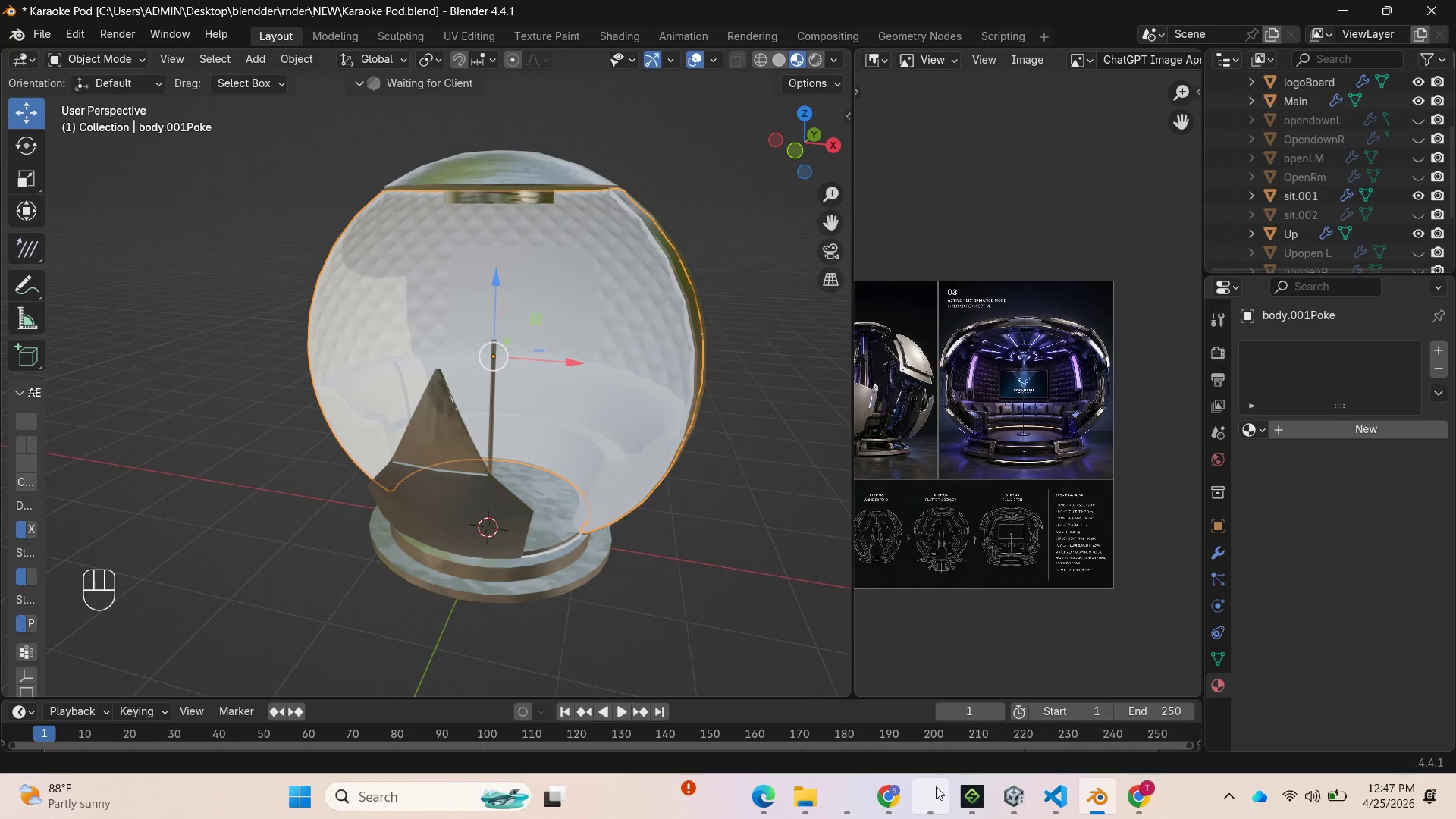 
left_click([934, 788])